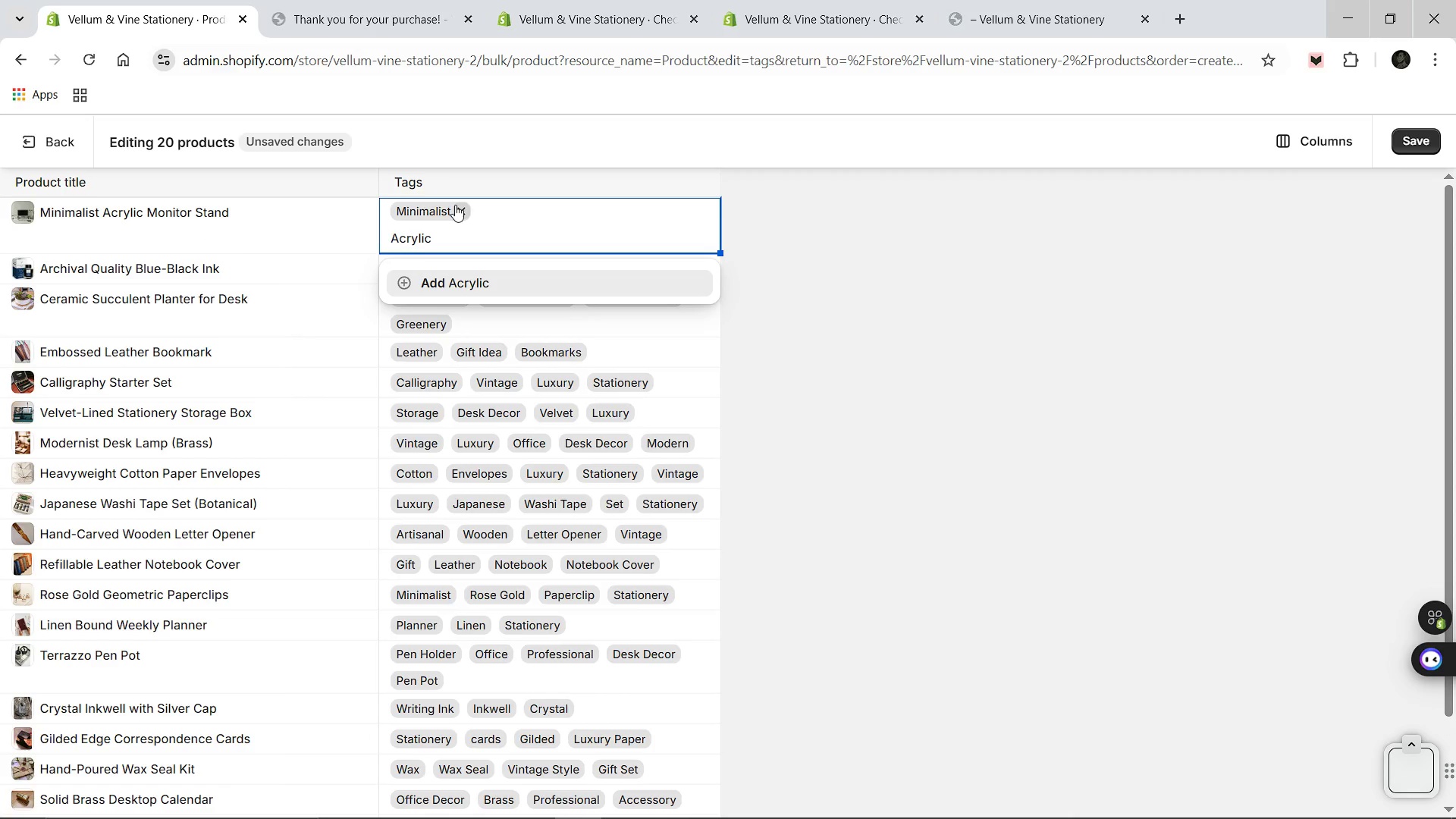 
key(Enter)
 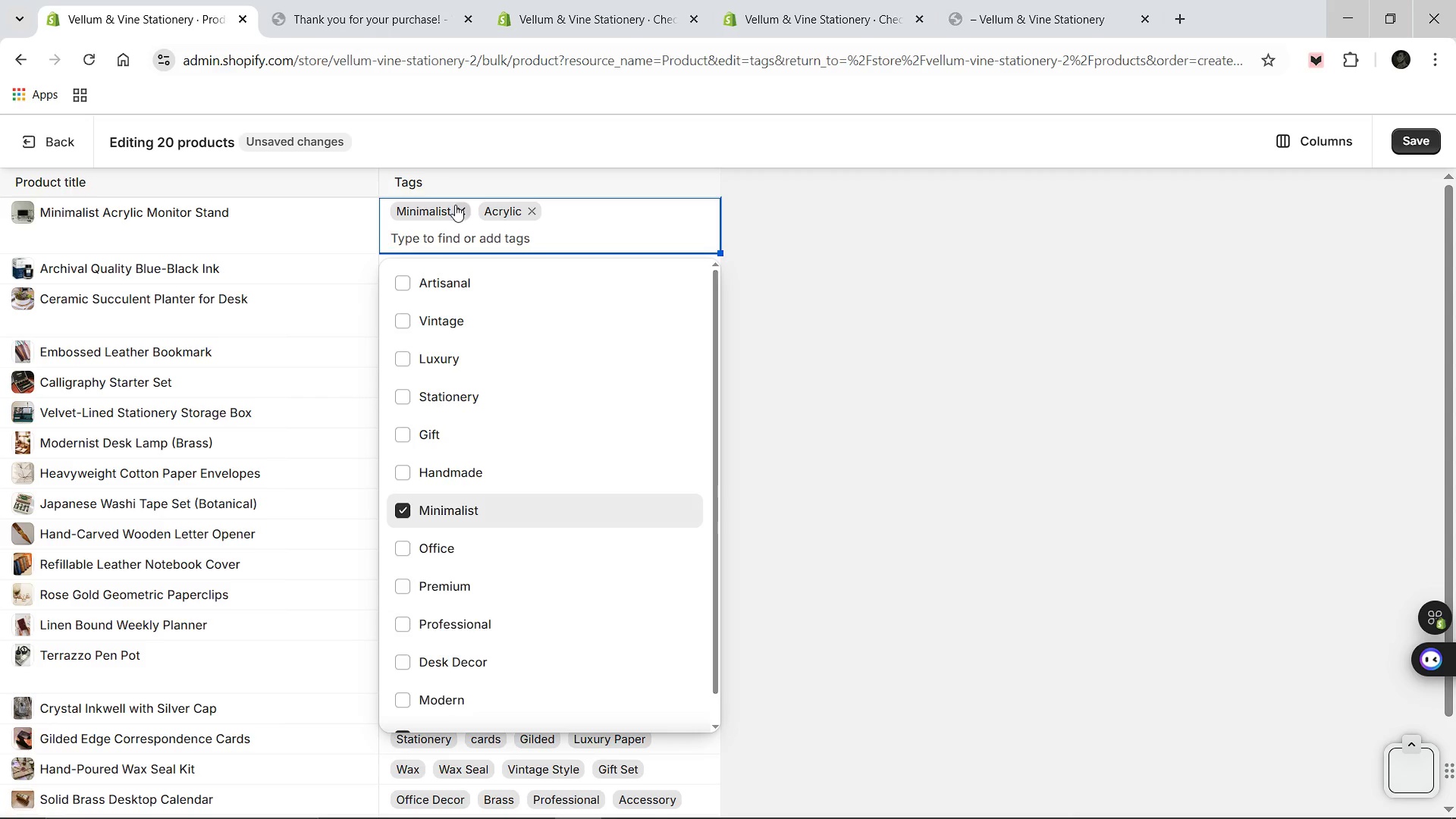 
type(Mointor S)
key(Backspace)
key(Backspace)
key(Backspace)
key(Backspace)
key(Backspace)
key(Backspace)
type(nitor STan)
key(Backspace)
key(Backspace)
key(Backspace)
key(Backspace)
type(Stand)
 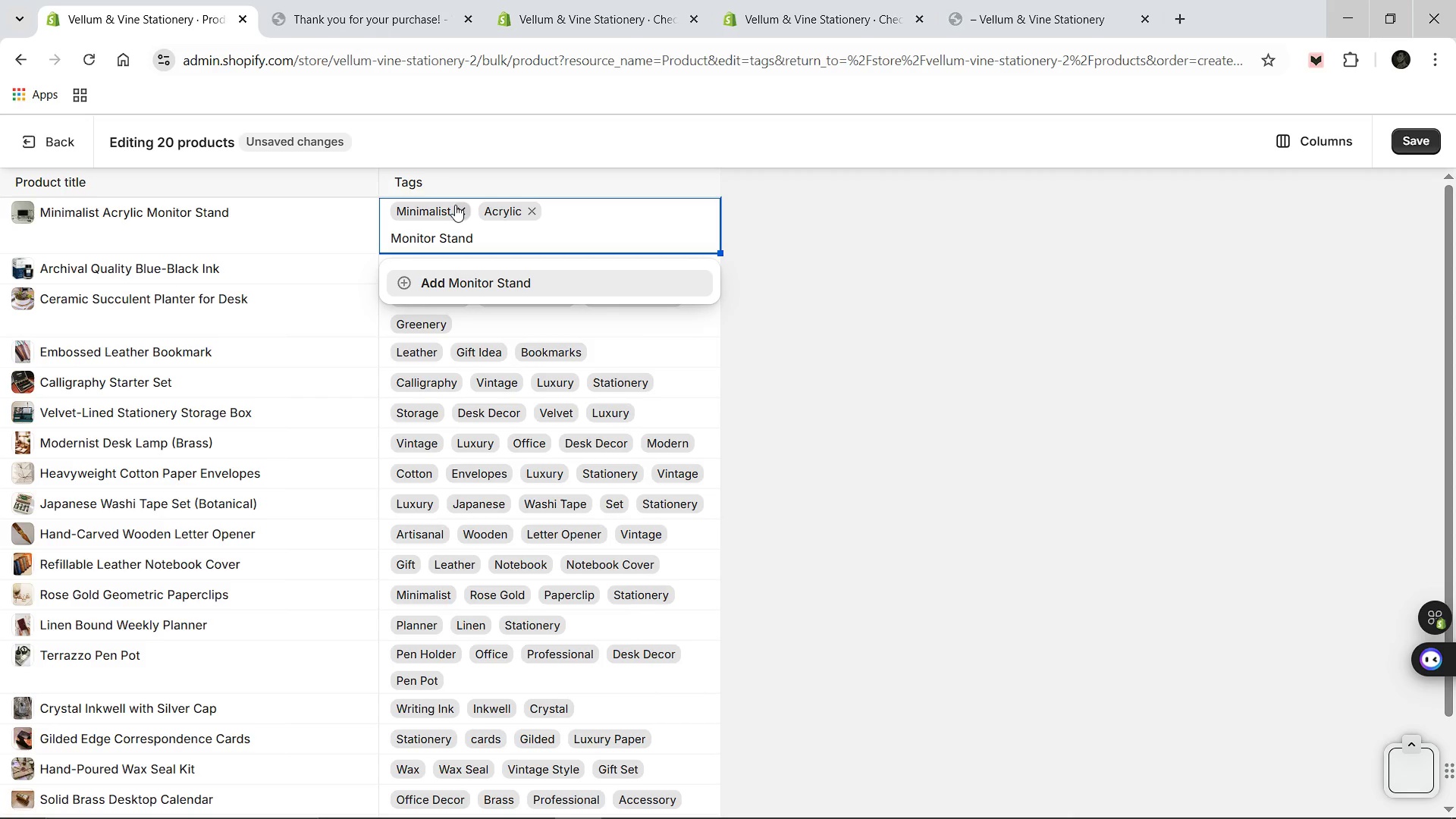 
key(Enter)
 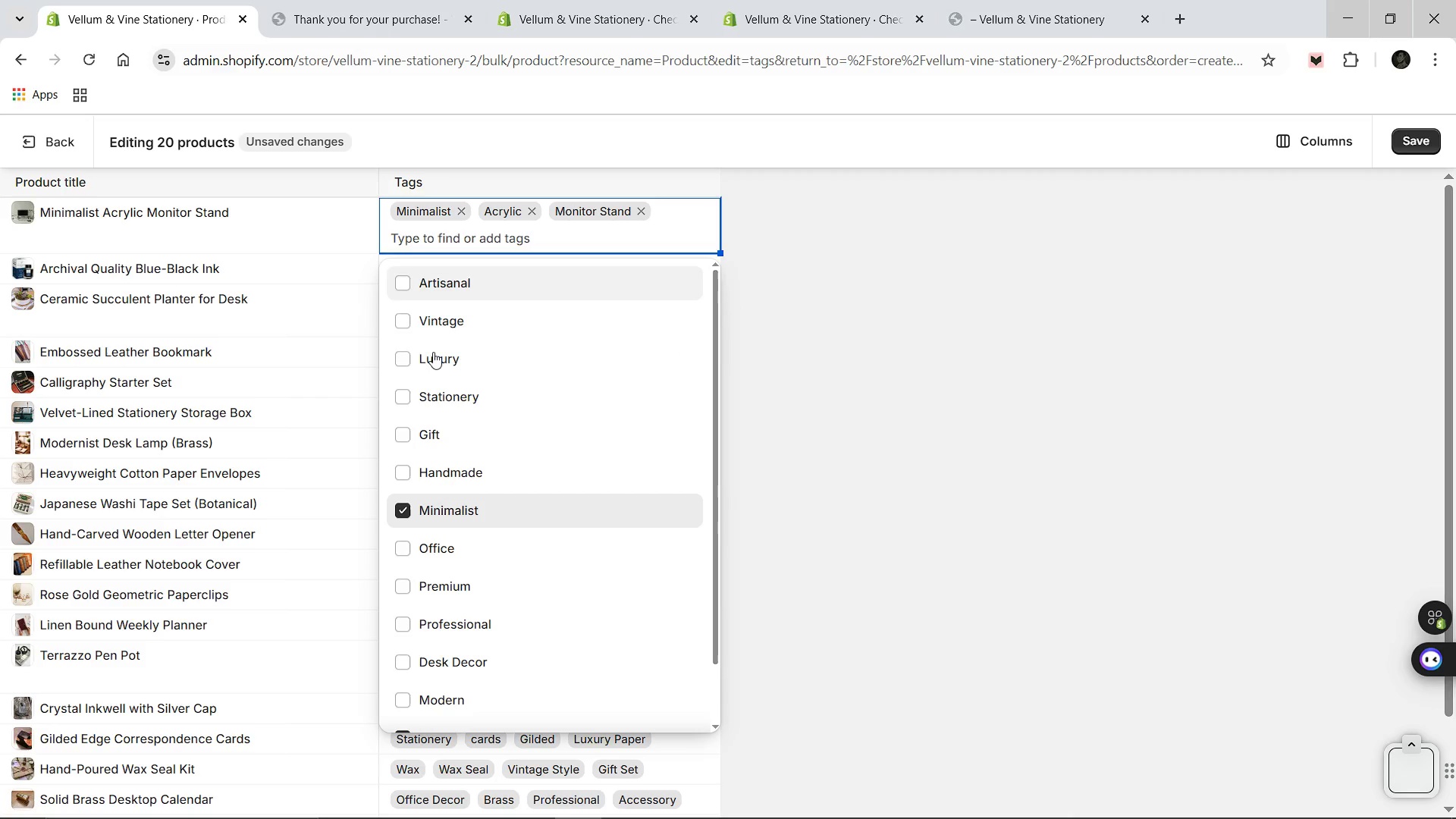 
left_click([395, 350])
 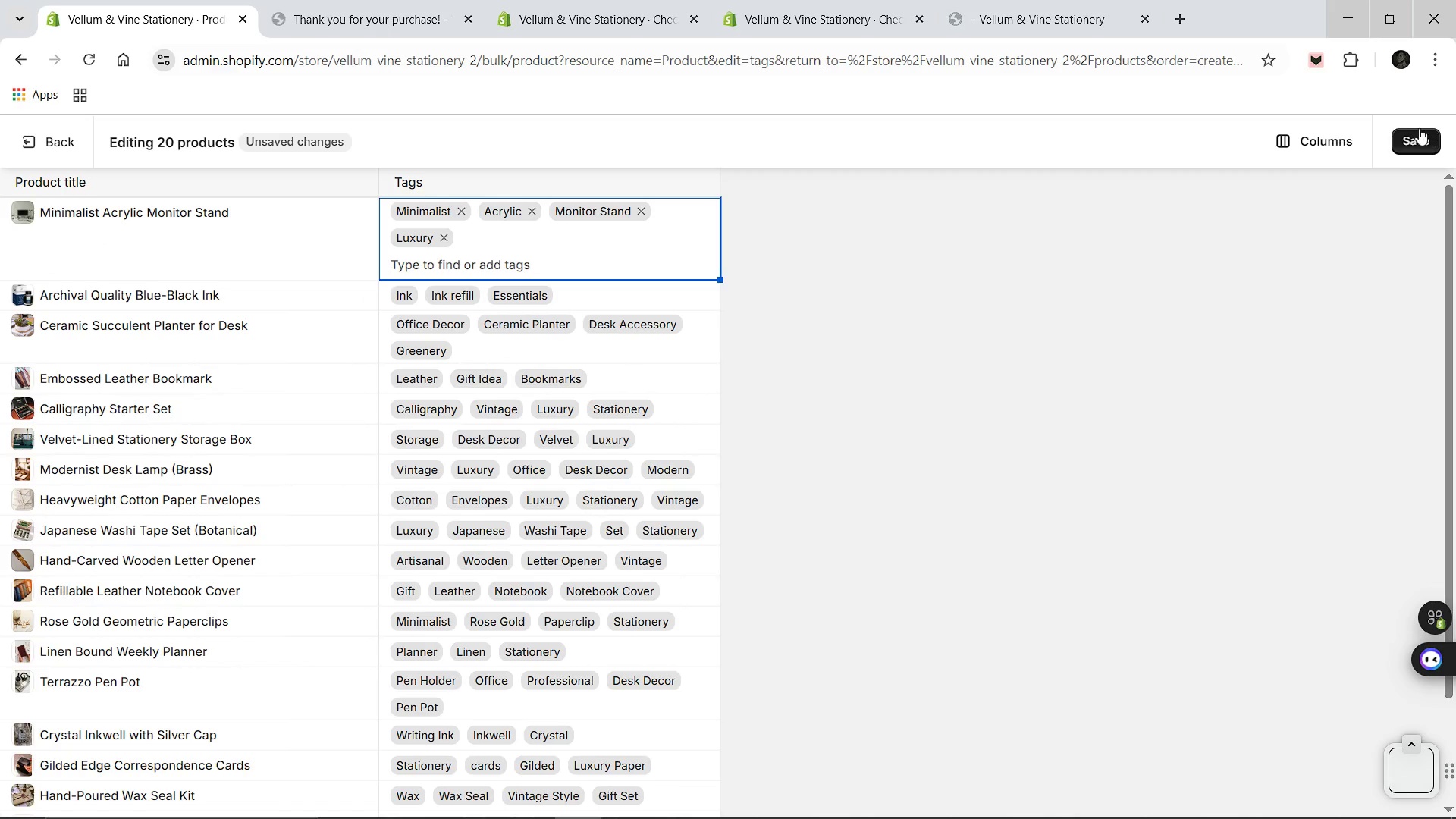 
left_click([1410, 133])
 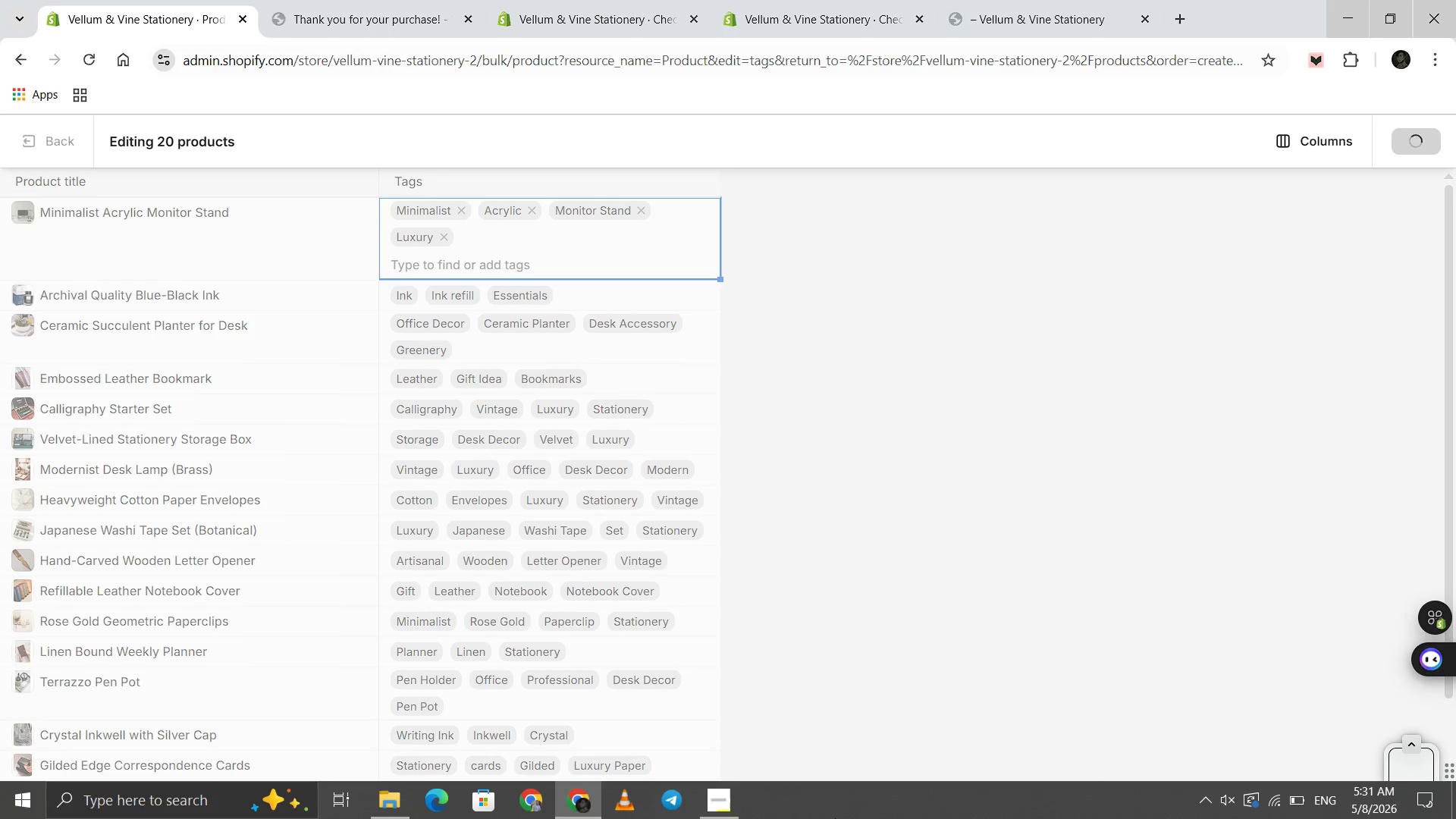 
wait(6.73)
 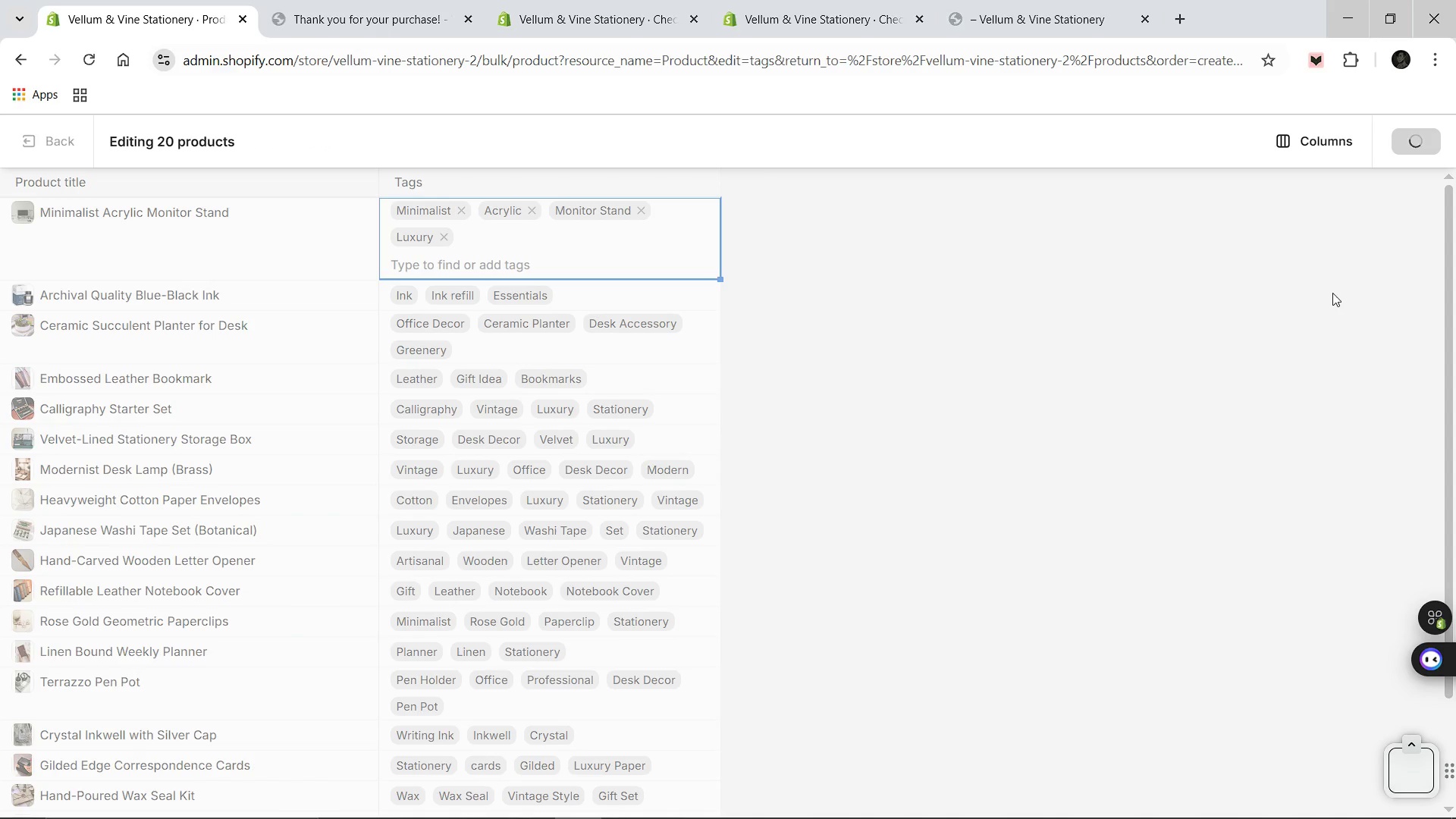 
left_click([712, 797])